 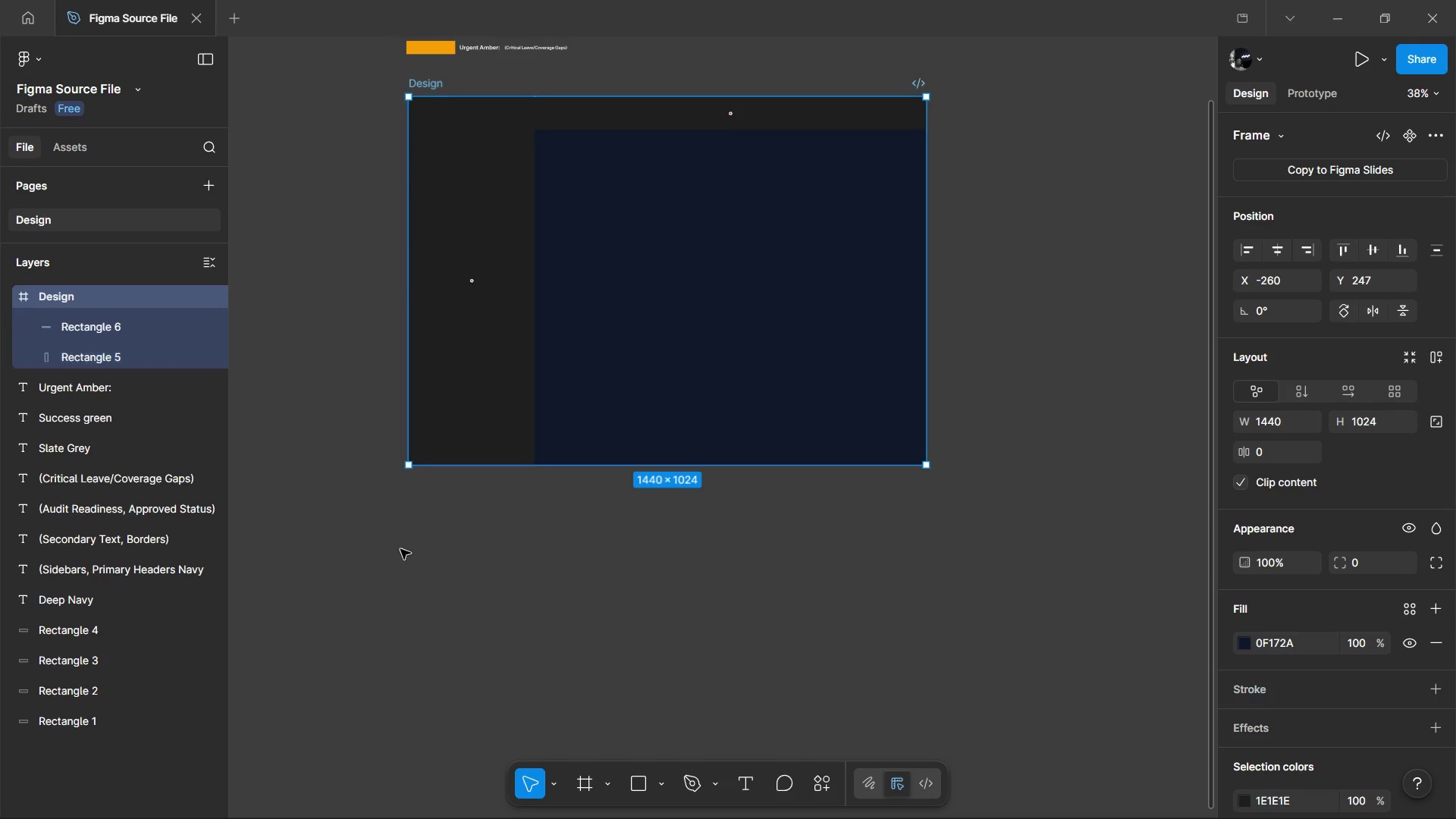 
left_click([452, 570])
 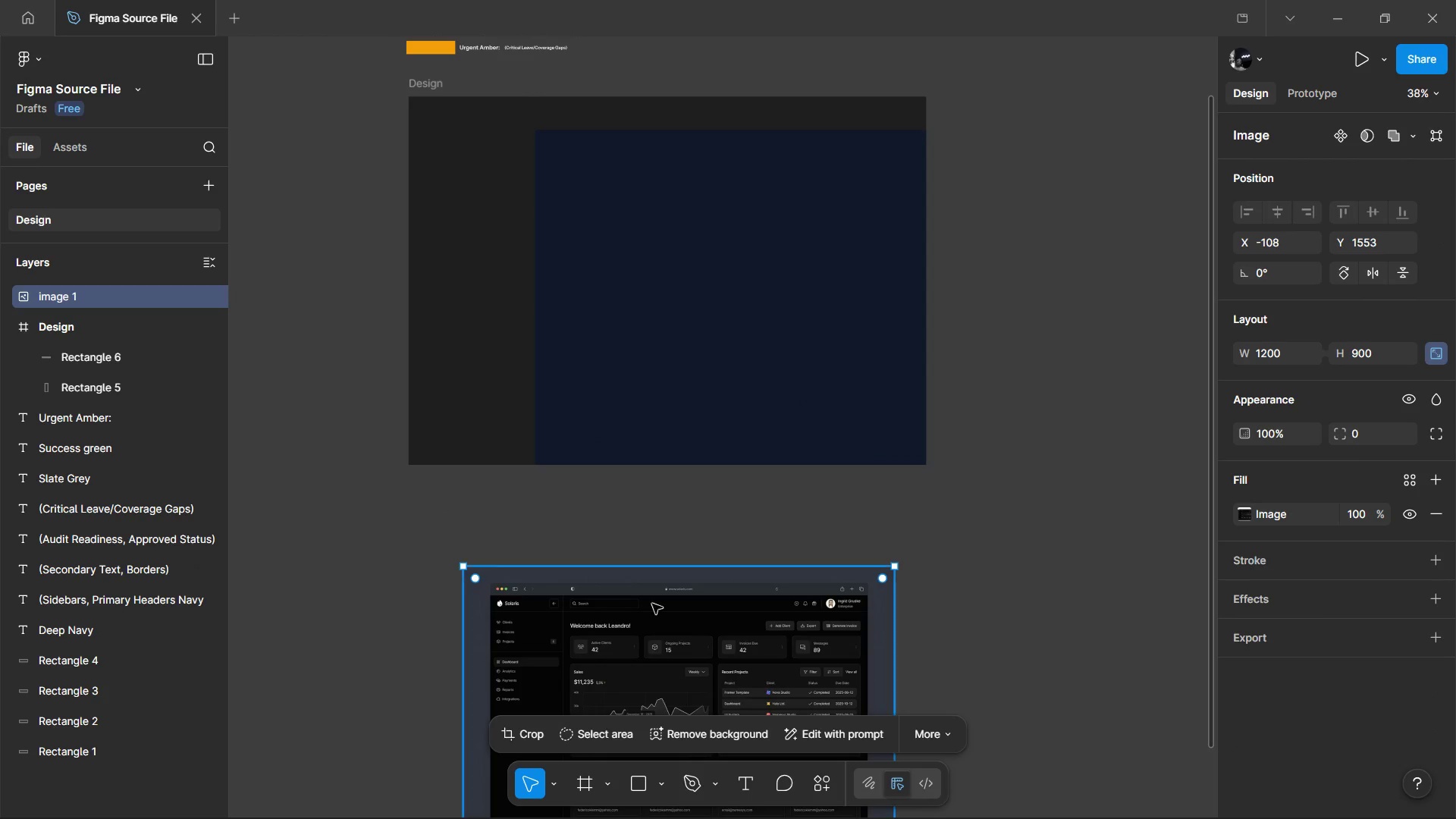 
scroll: coordinate [703, 604], scroll_direction: down, amount: 2.0
 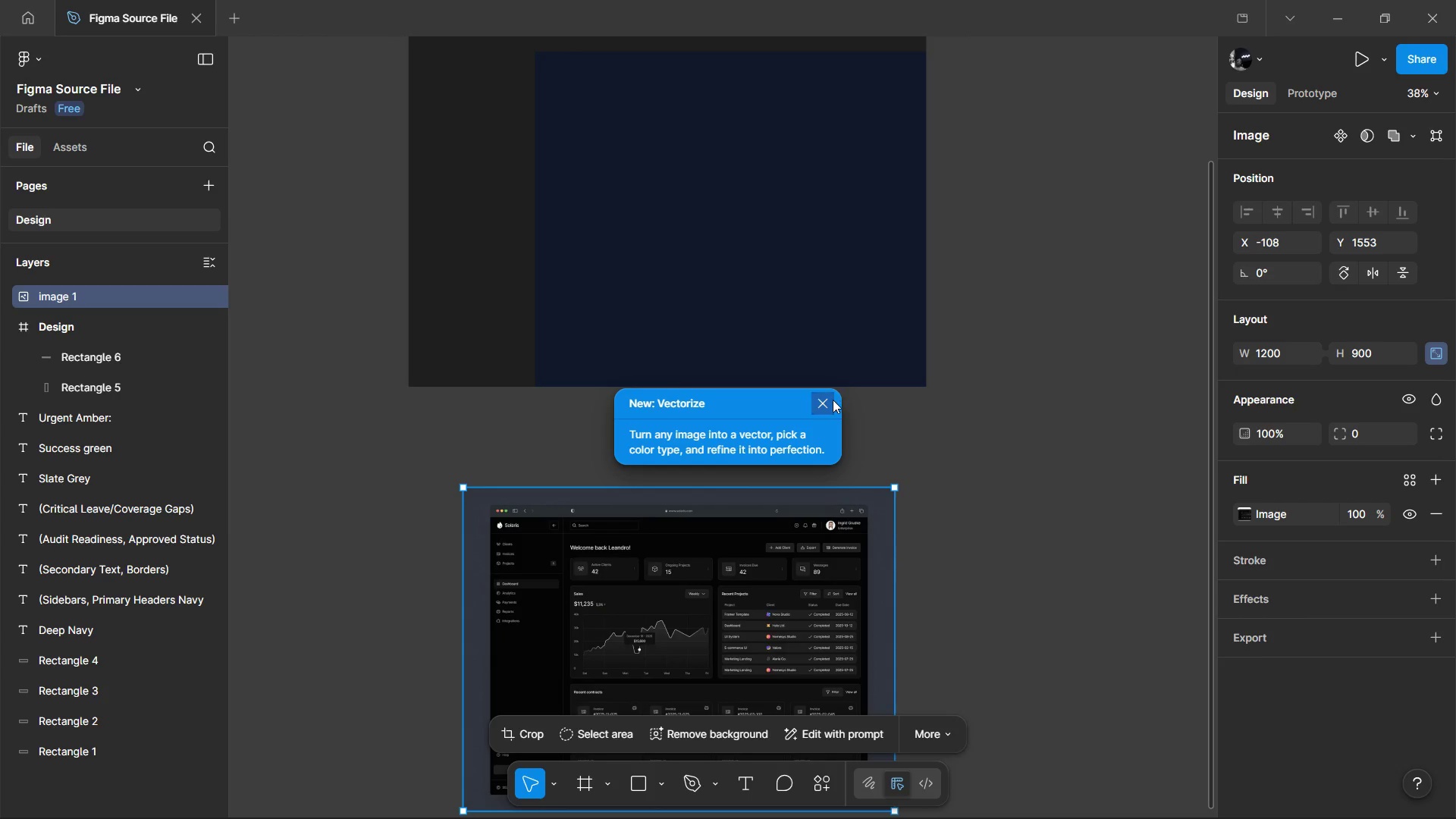 
left_click([833, 400])
 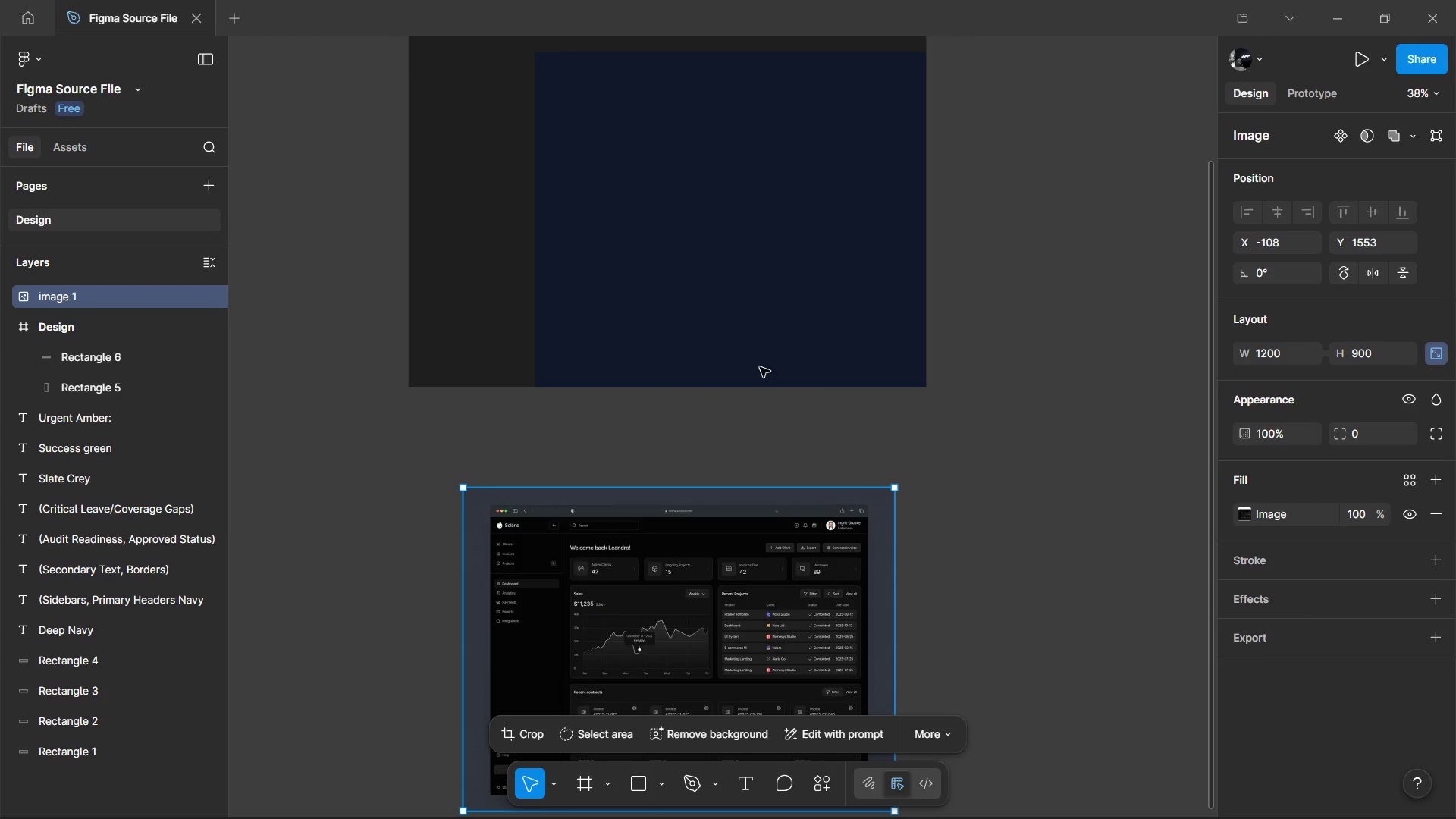 
hold_key(key=ControlLeft, duration=0.56)
 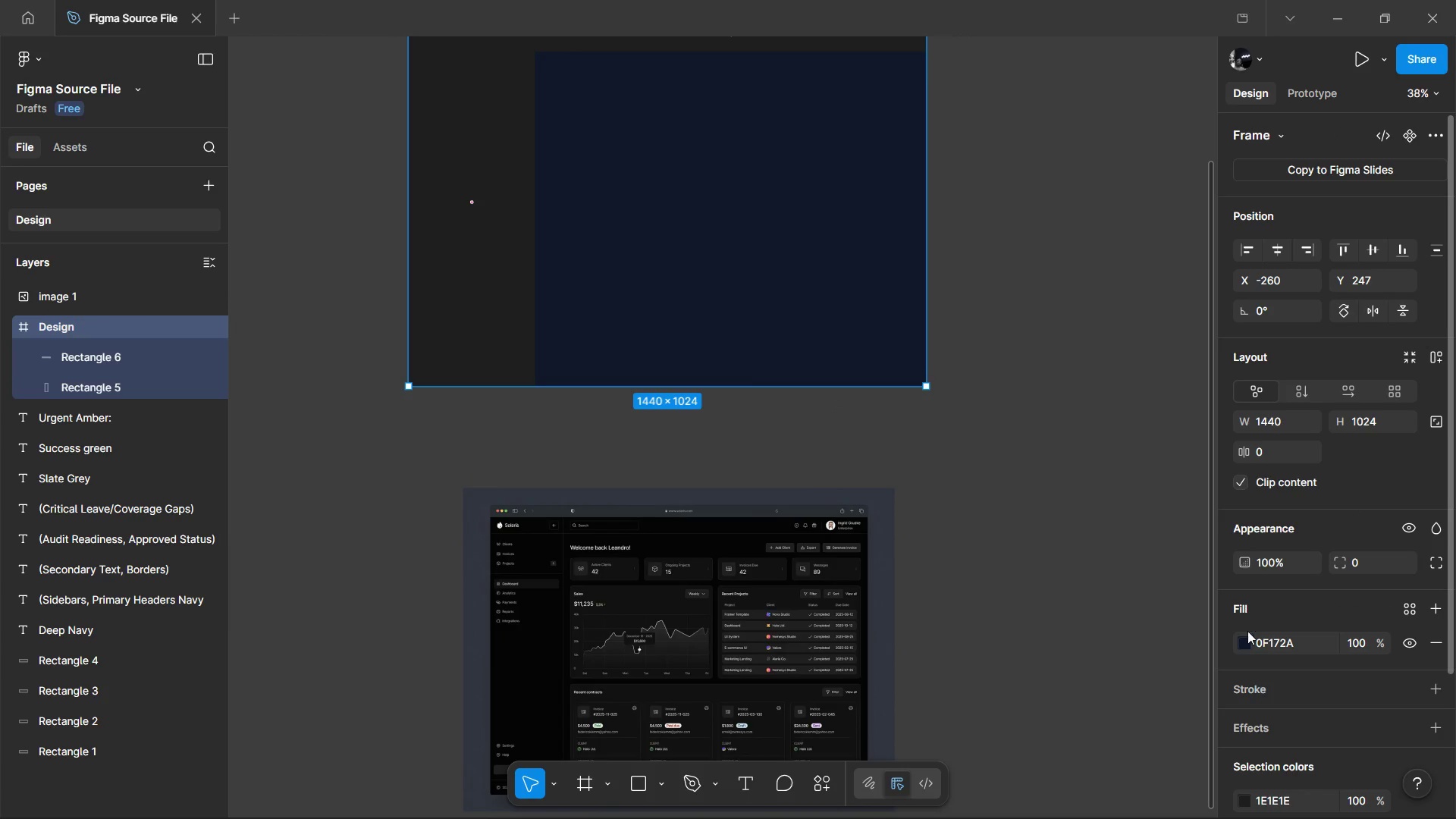 
left_click([1247, 636])
 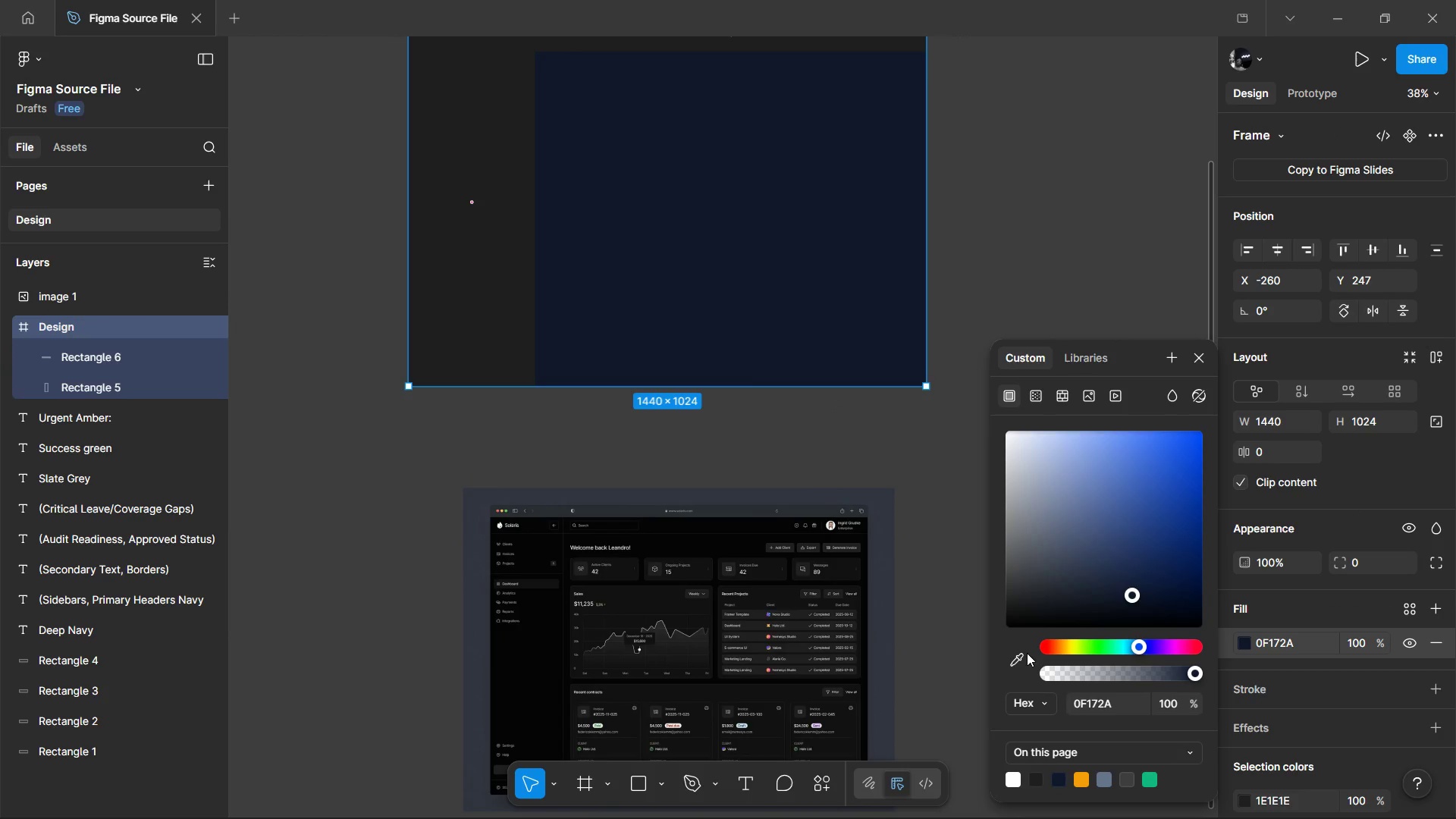 
left_click_drag(start_coordinate=[1018, 652], to_coordinate=[1013, 652])
 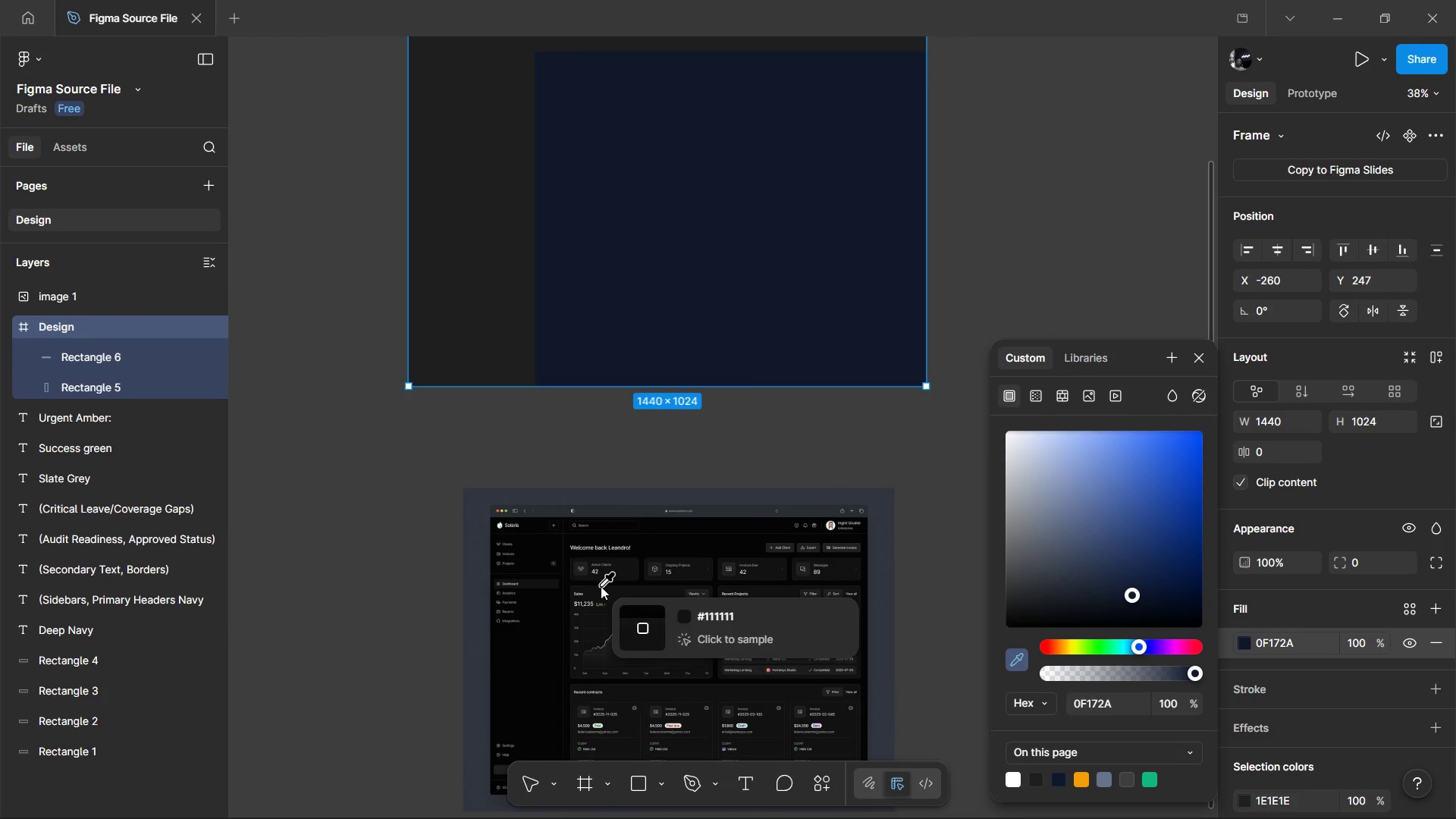 
hold_key(key=ControlLeft, duration=1.17)
scroll: coordinate [566, 544], scroll_direction: up, amount: 4.0
 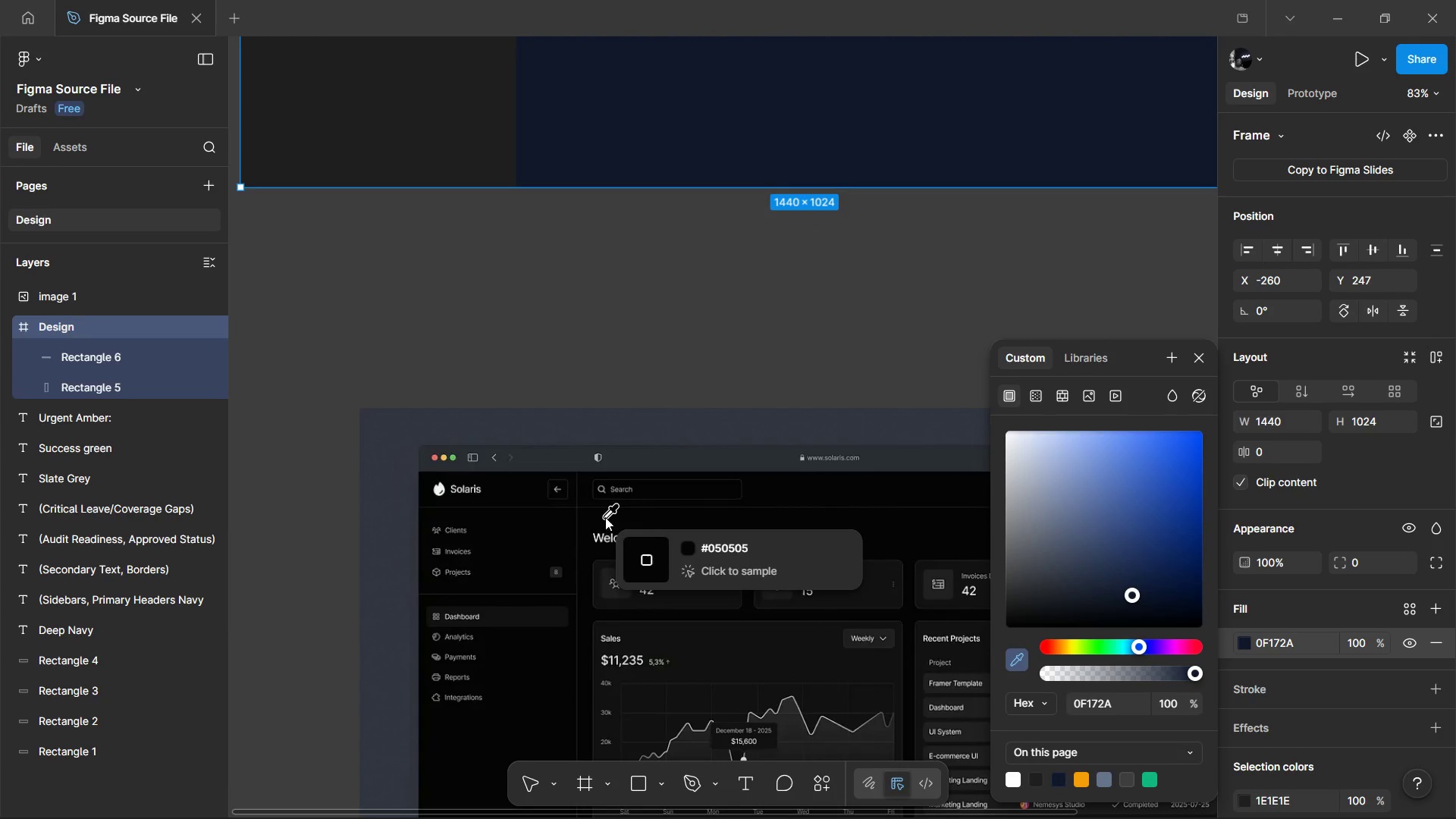 
left_click([605, 517])
 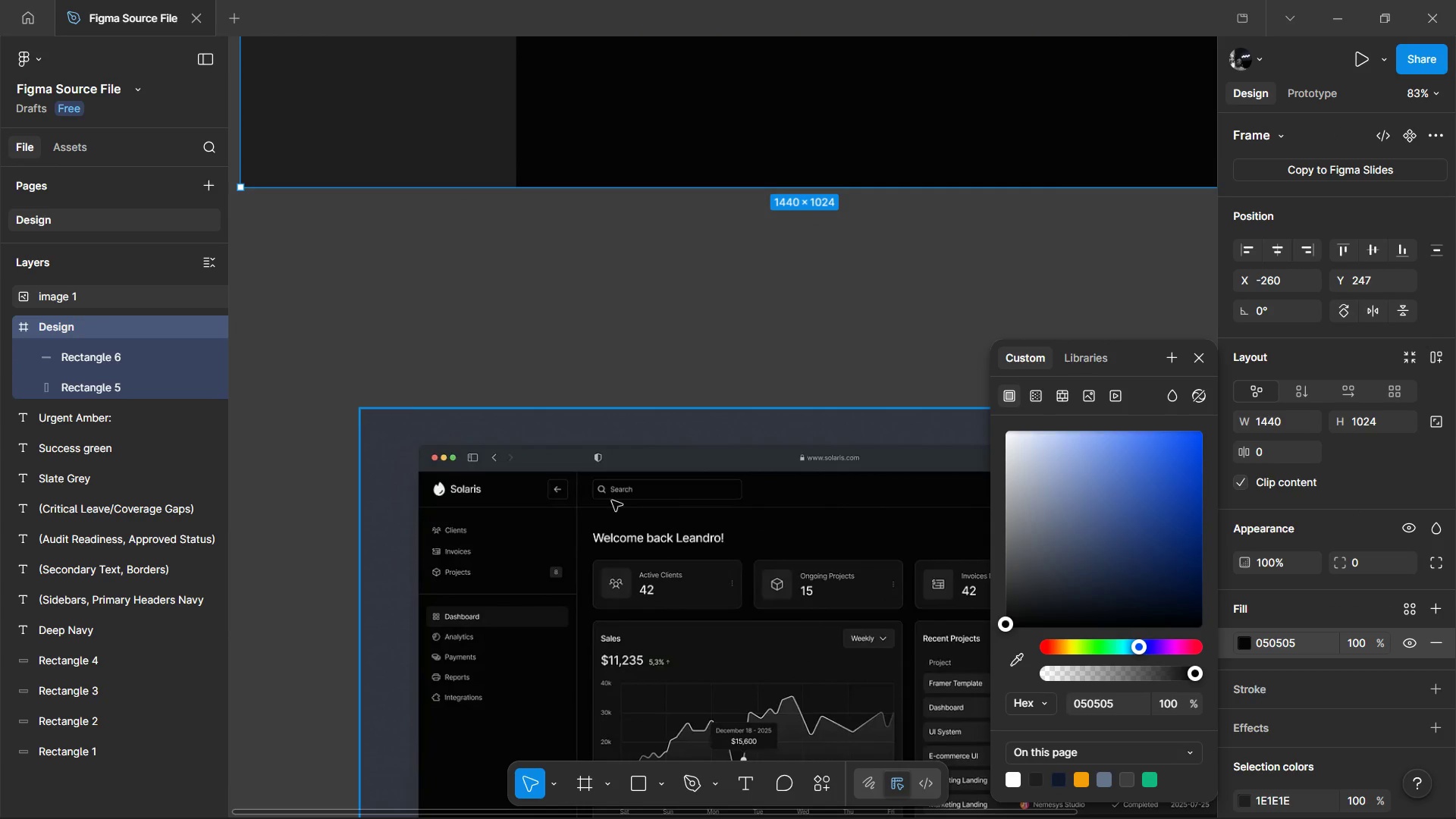 
hold_key(key=ControlLeft, duration=1.33)
scroll: coordinate [635, 491], scroll_direction: down, amount: 2.0
 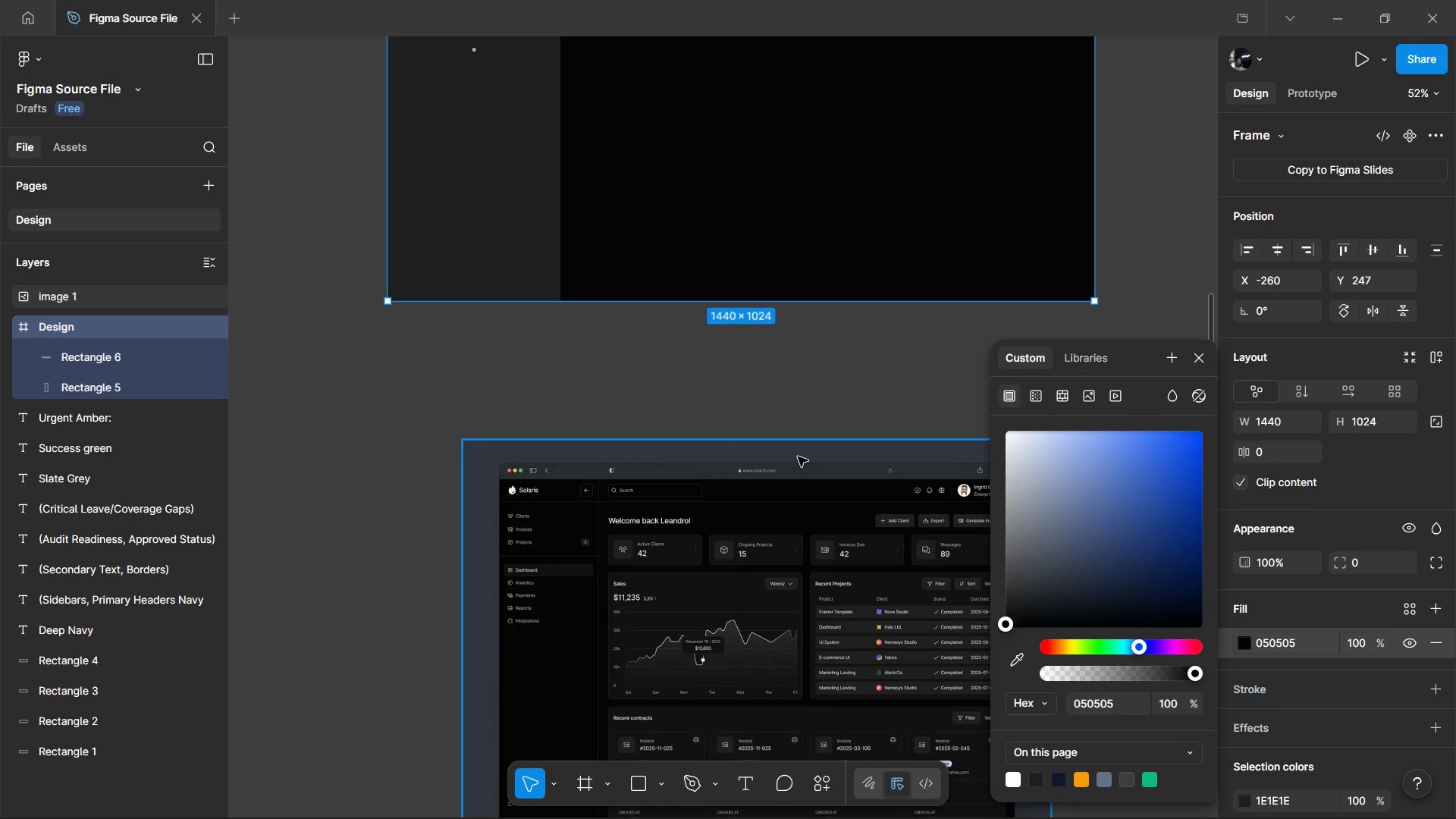 
double_click([1201, 364])
 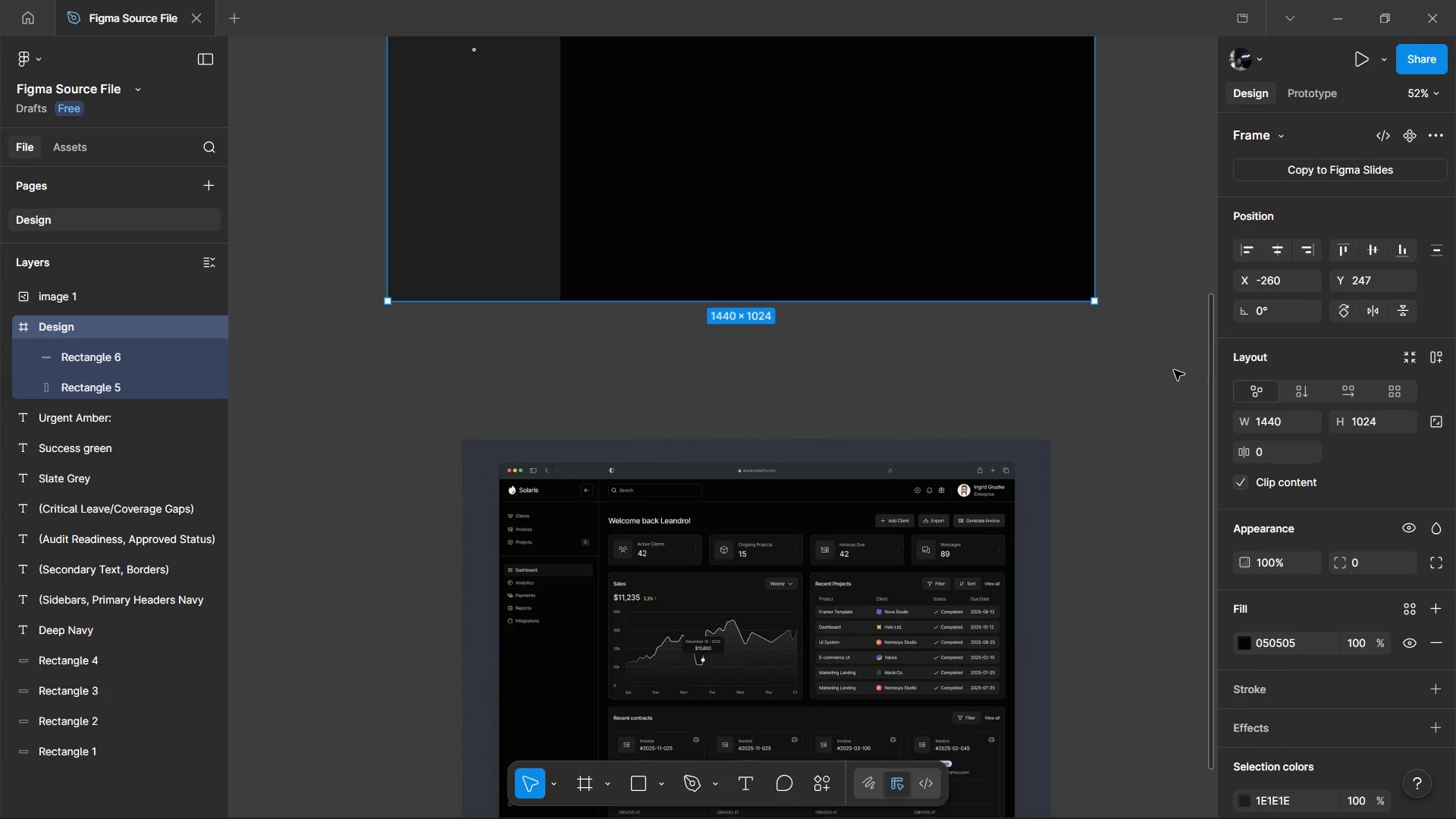 
key(Alt+AltLeft)
 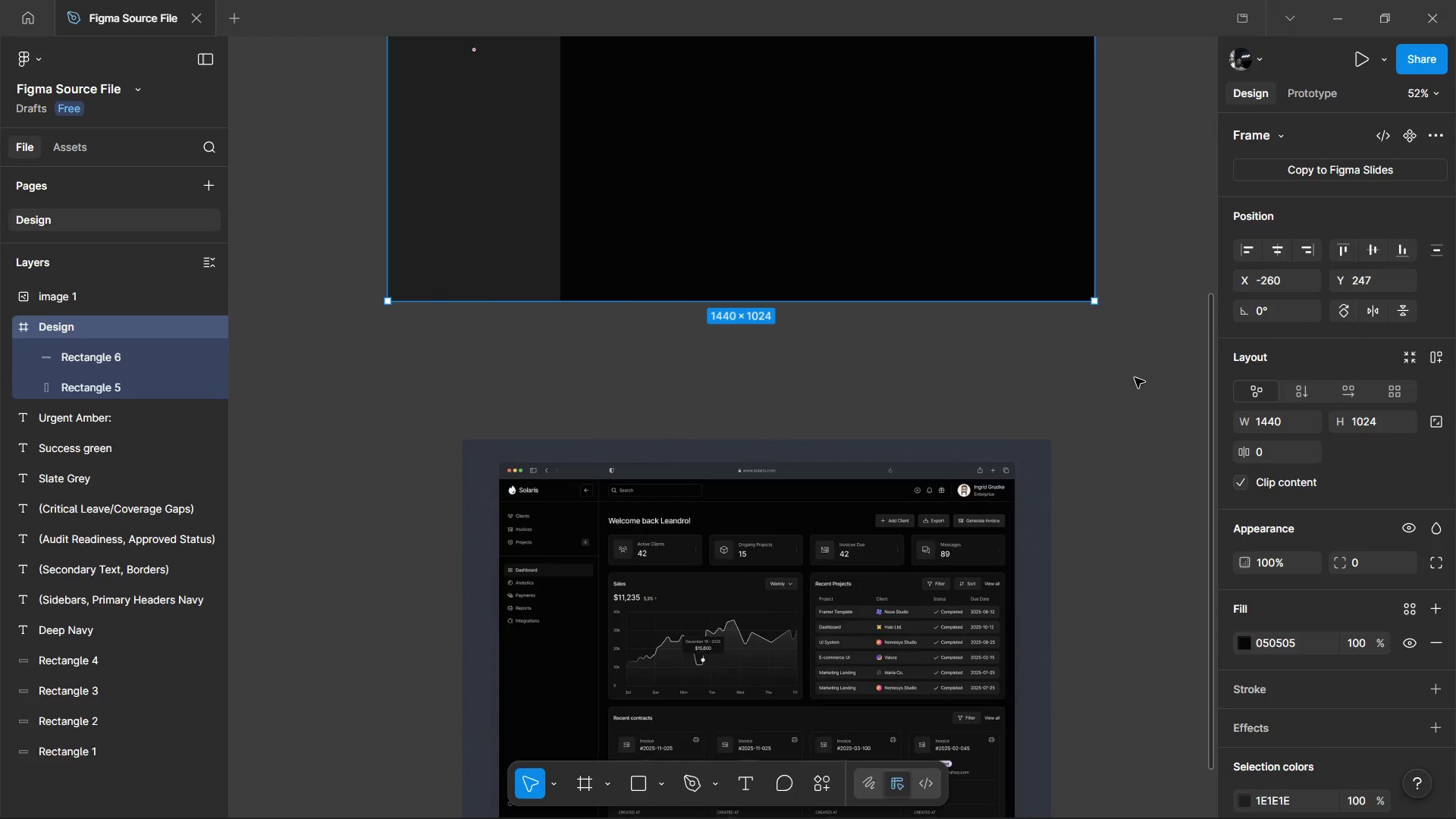 
key(Alt+Tab)